 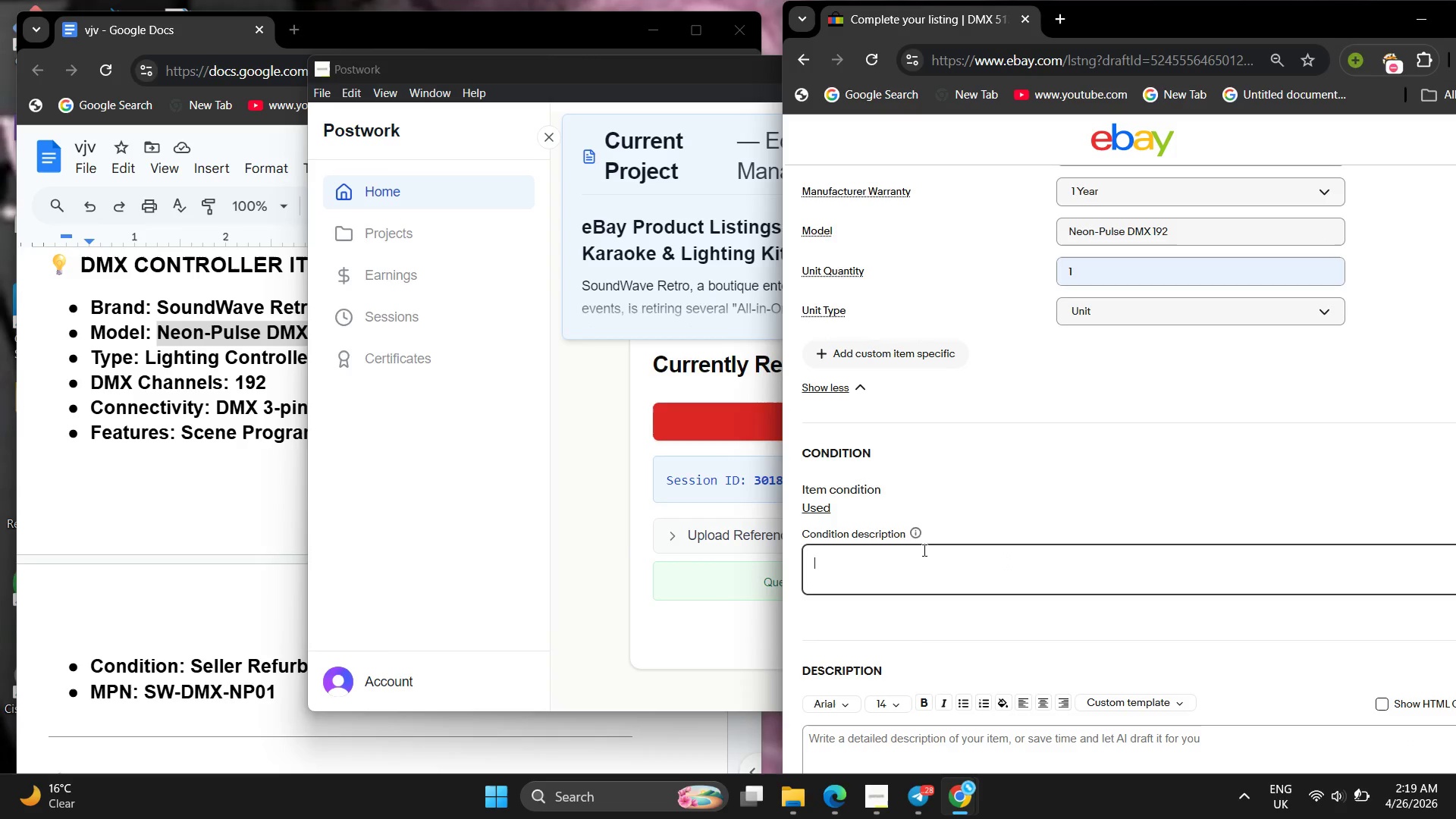 
left_click([208, 509])
 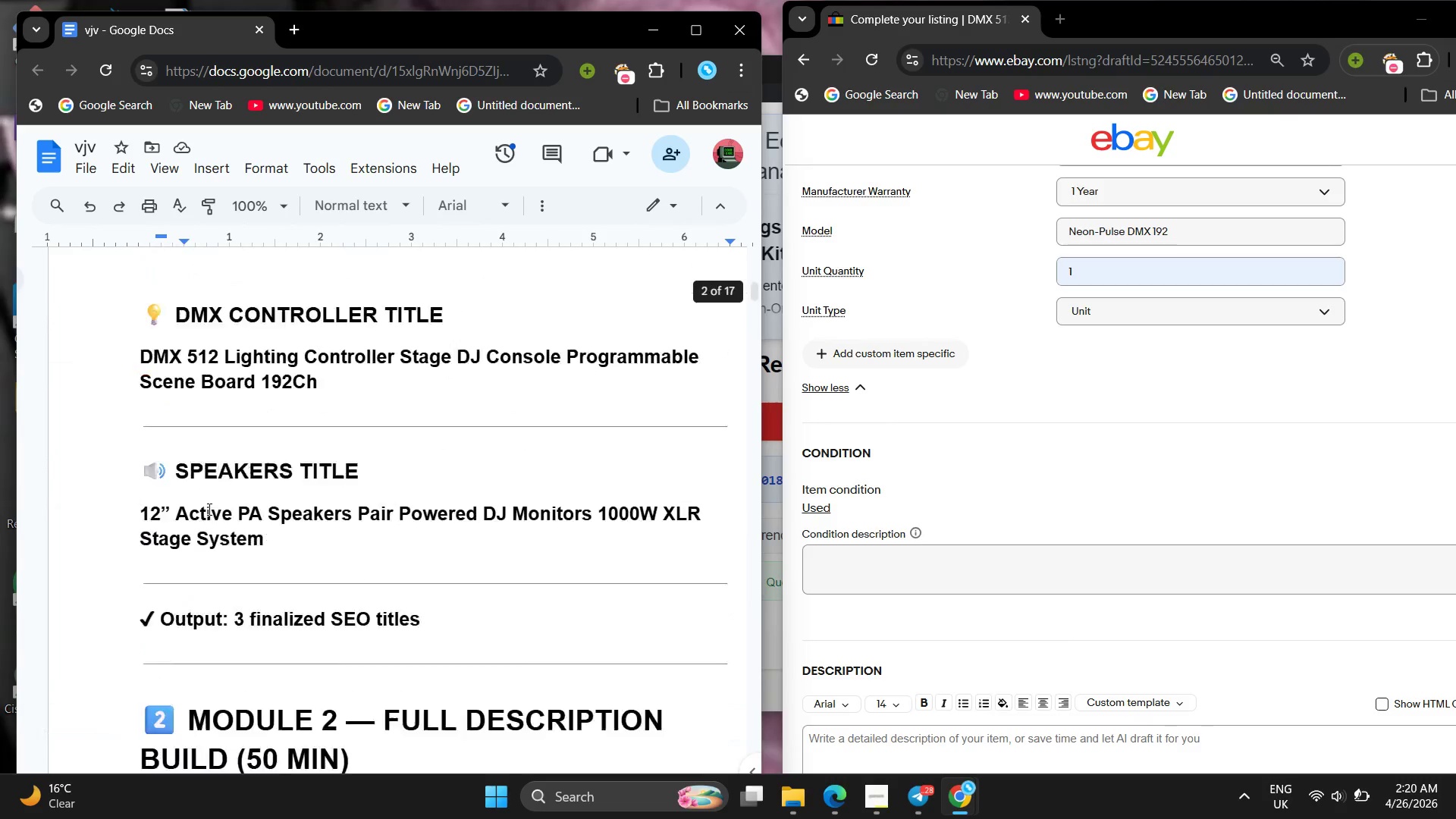 
wait(23.66)
 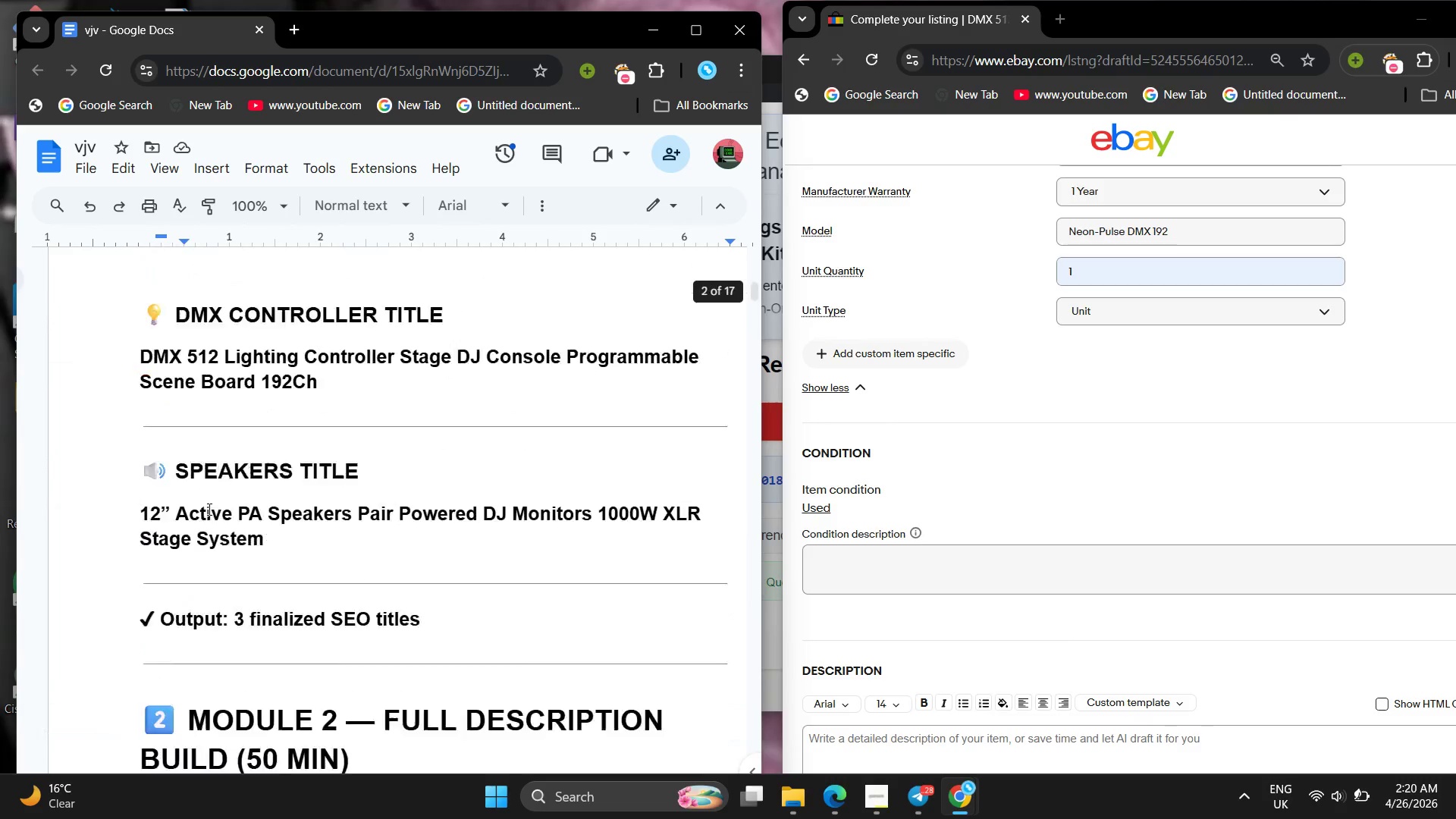 
left_click([858, 557])
 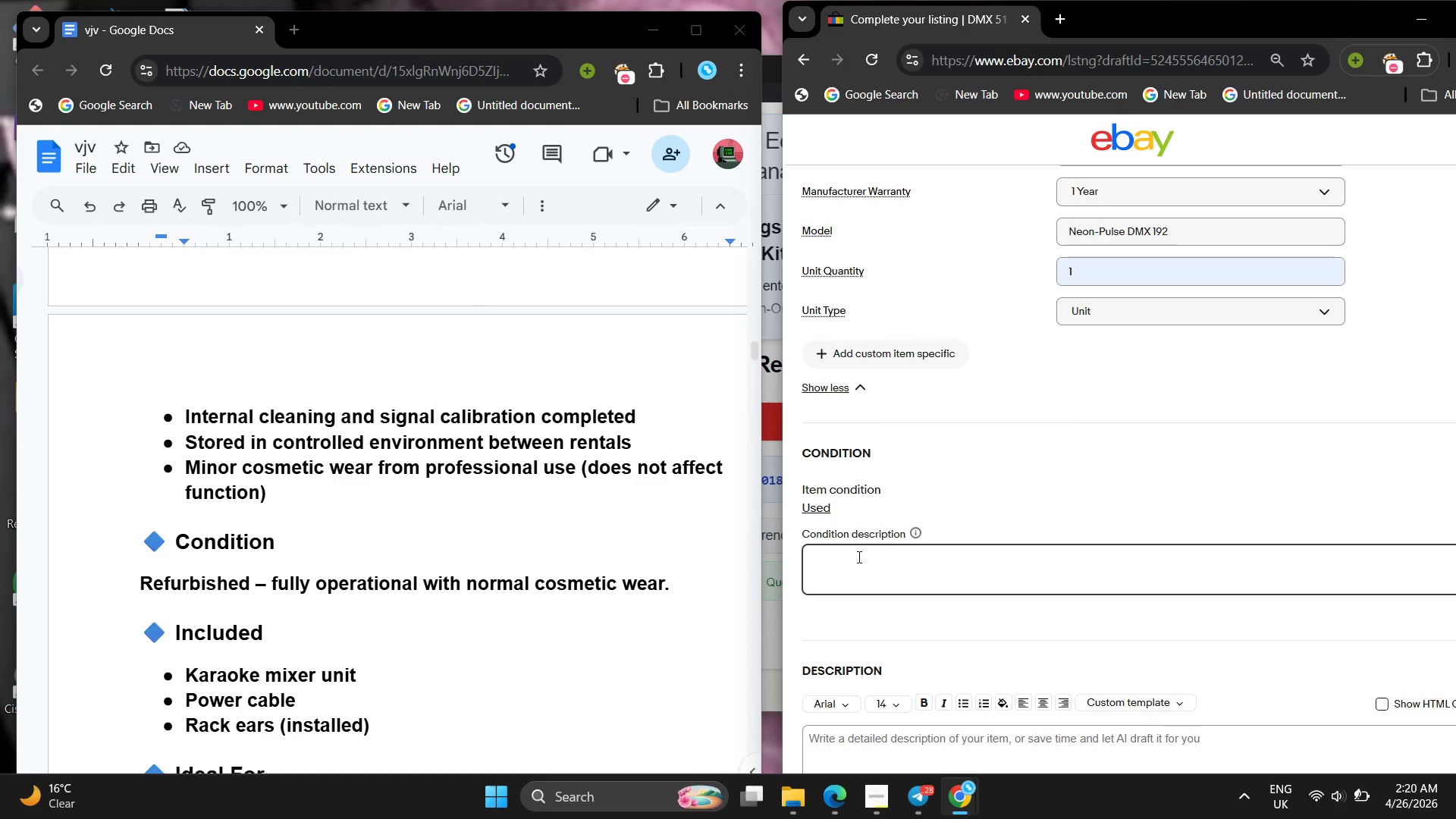 
type(Redurbushed )
key(Backspace)
key(Backspace)
key(Backspace)
key(Backspace)
key(Backspace)
key(Backspace)
key(Backspace)
key(Backspace)
key(Backspace)
key(Backspace)
type(furbished -fully operationala )
key(Backspace)
key(Backspace)
type( with normal cosmetic ear)
 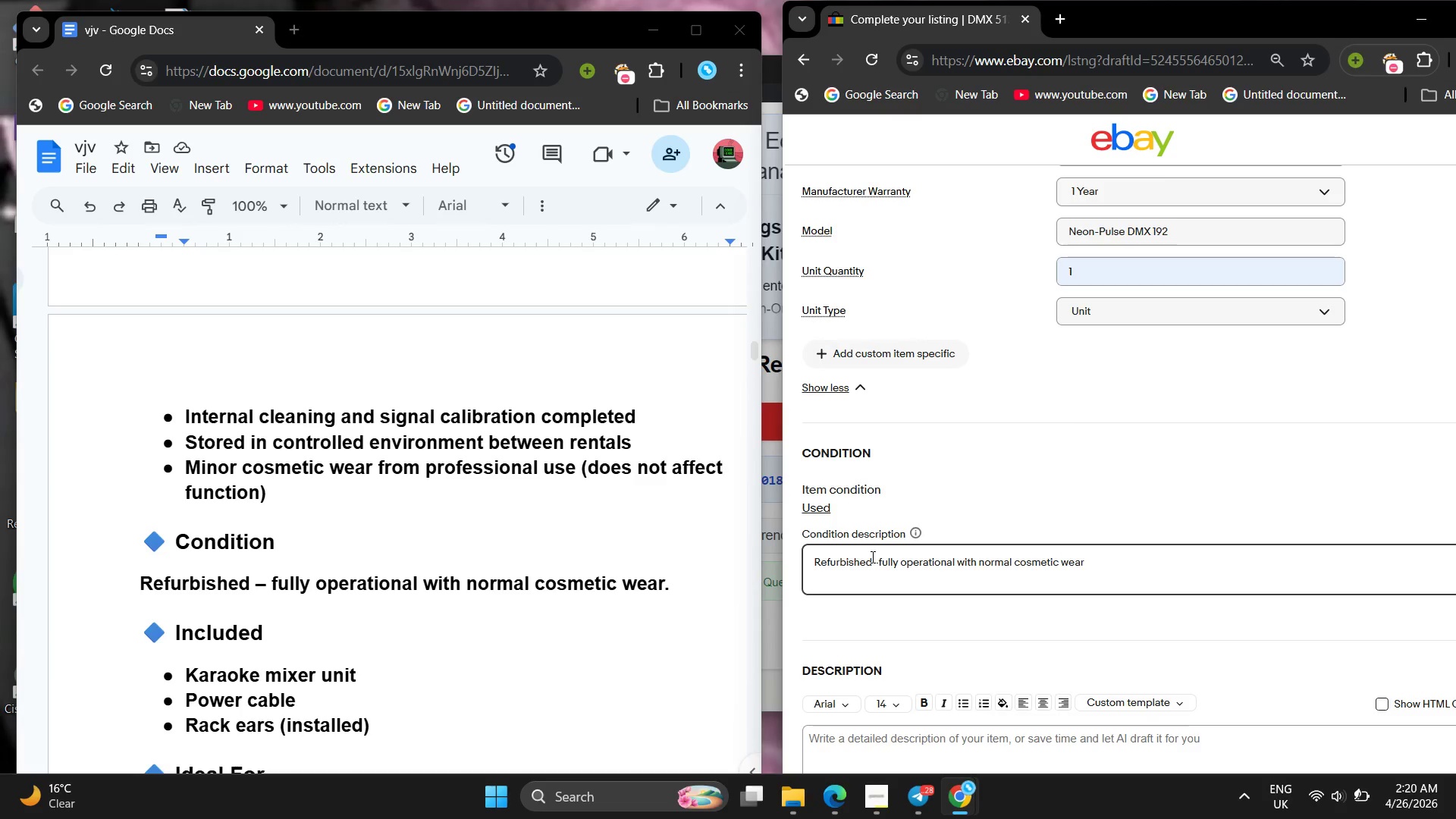 
left_click([354, 618])
 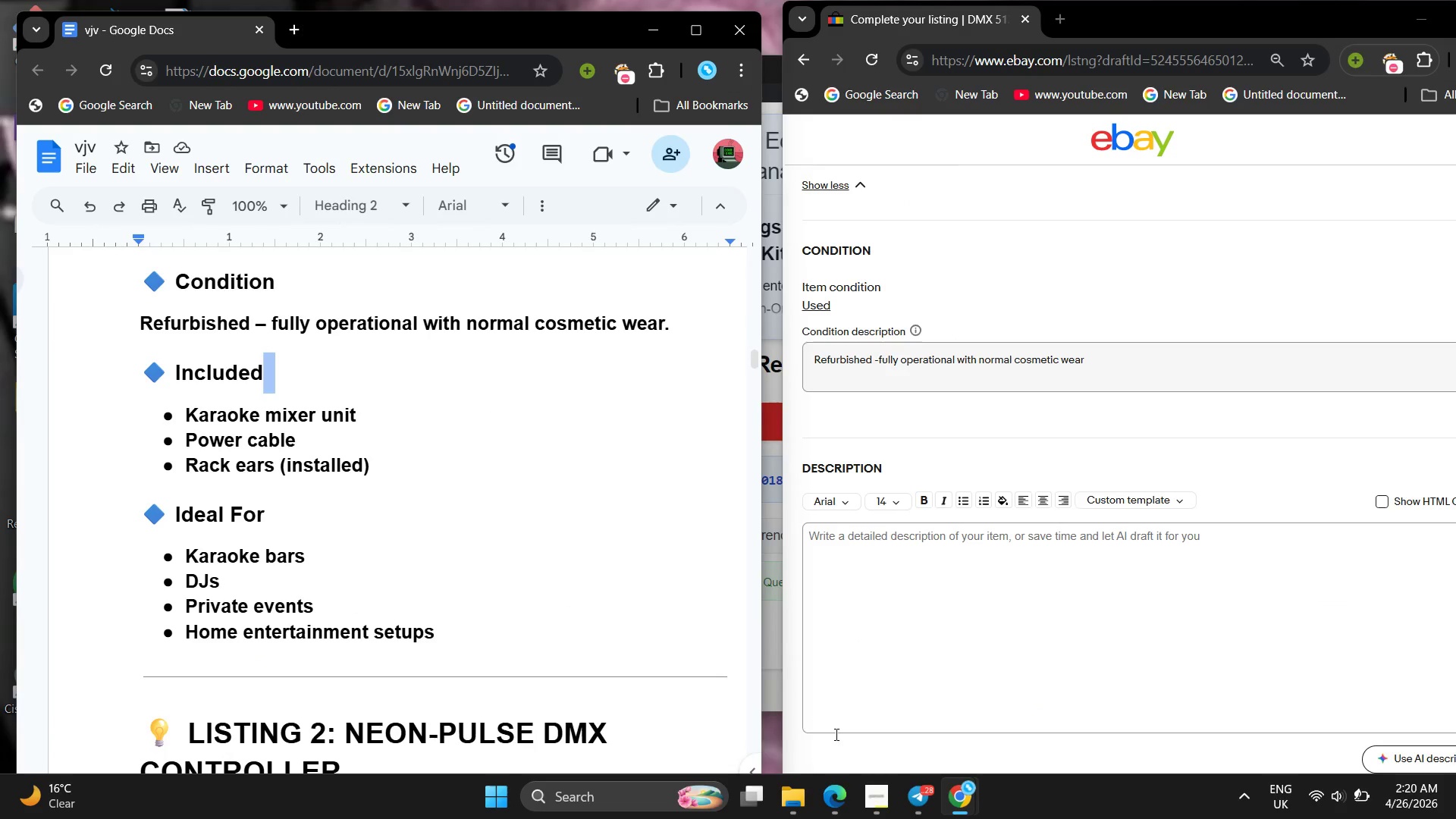 
left_click([892, 787])